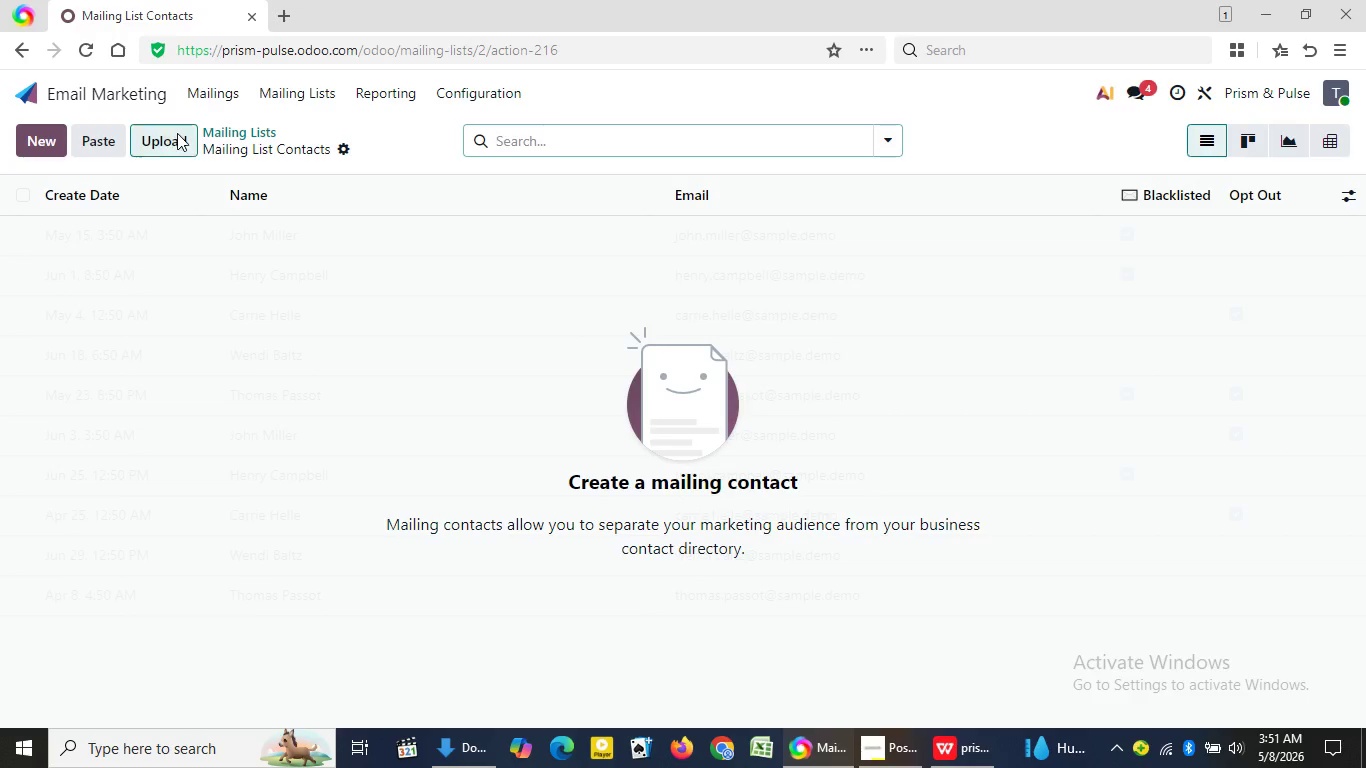 
left_click([177, 133])
 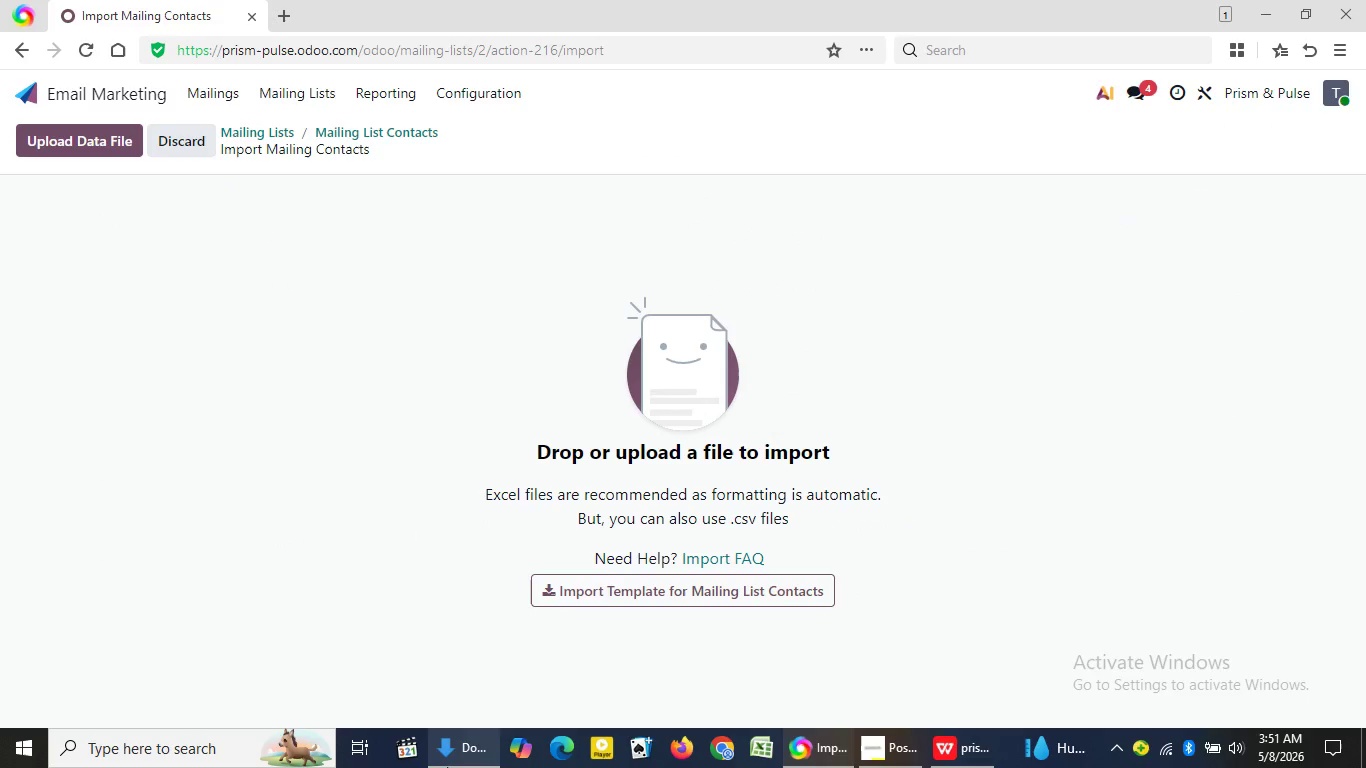 
left_click([447, 767])
 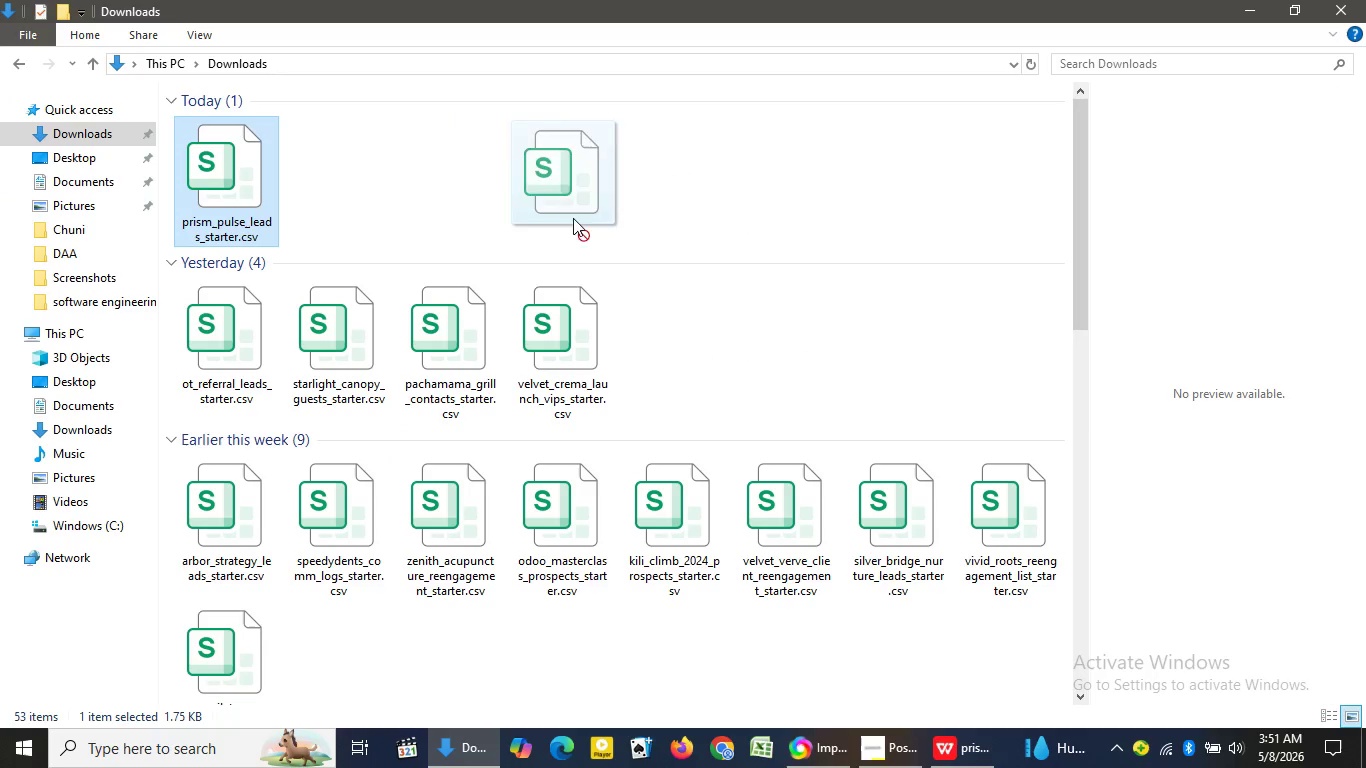 
left_click_drag(start_coordinate=[222, 197], to_coordinate=[832, 491])
 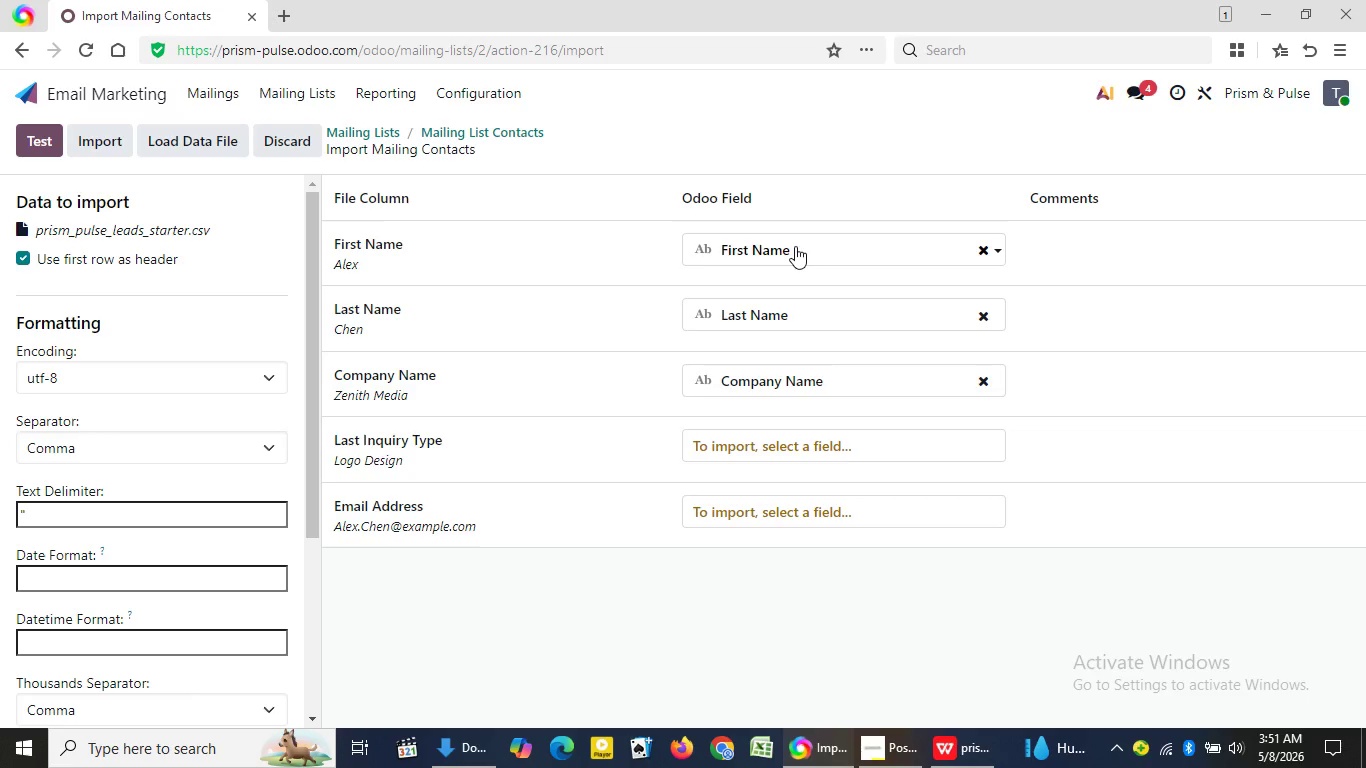 
left_click([795, 246])
 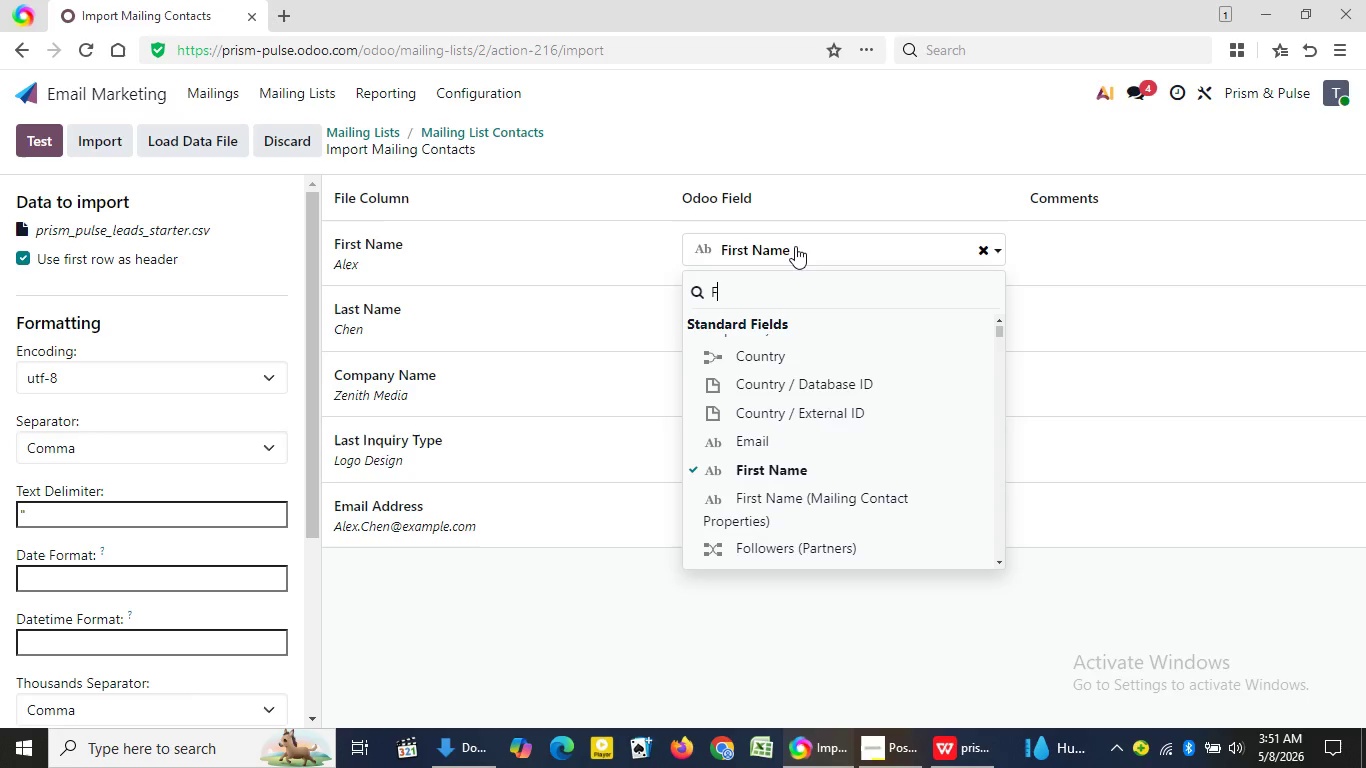 
type(Fi)
 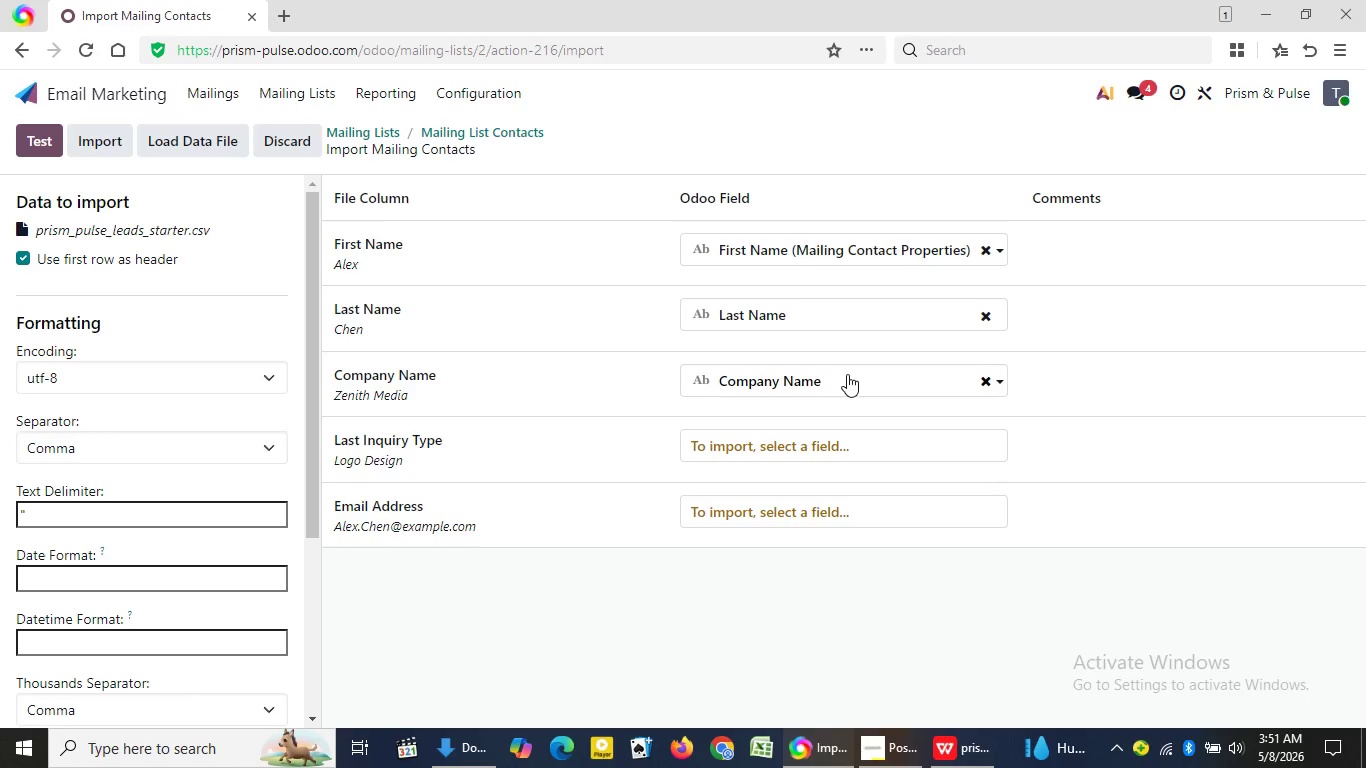 
left_click([847, 374])
 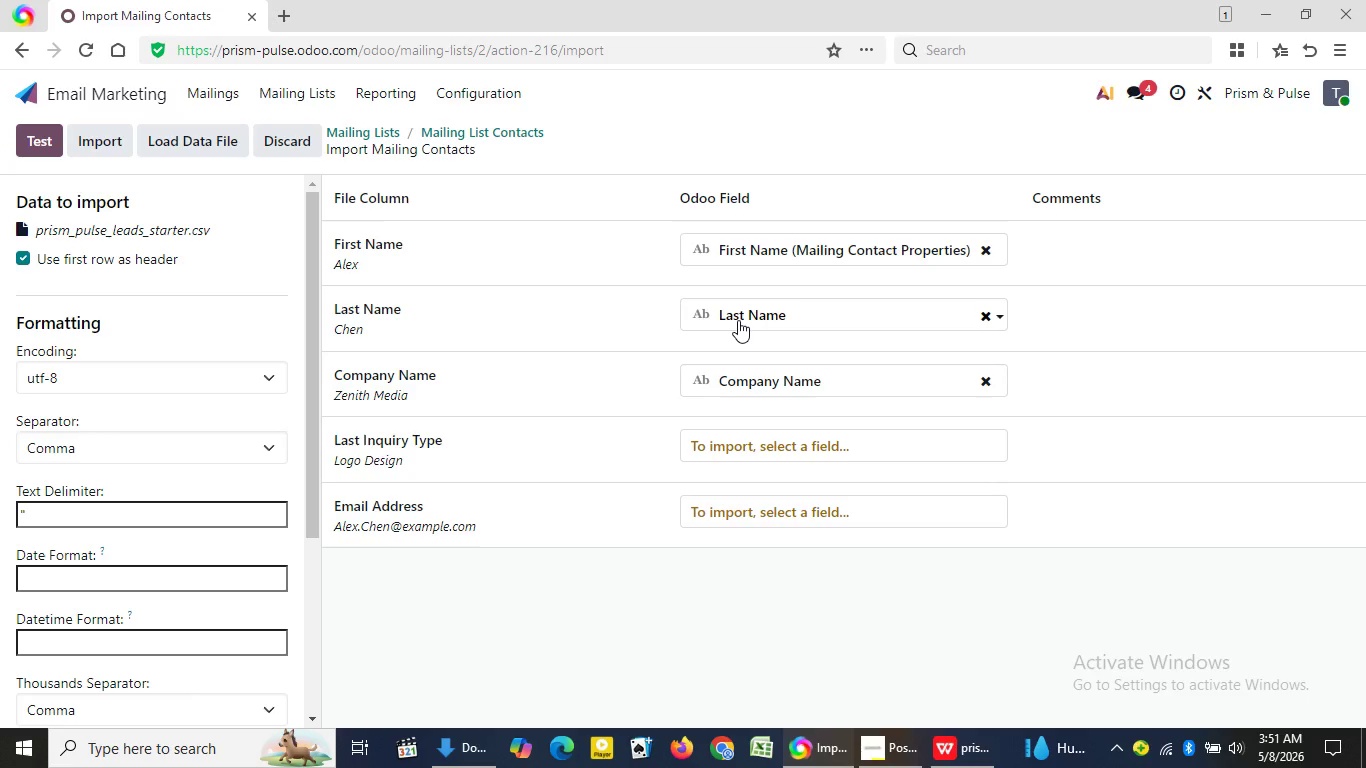 
left_click([738, 320])
 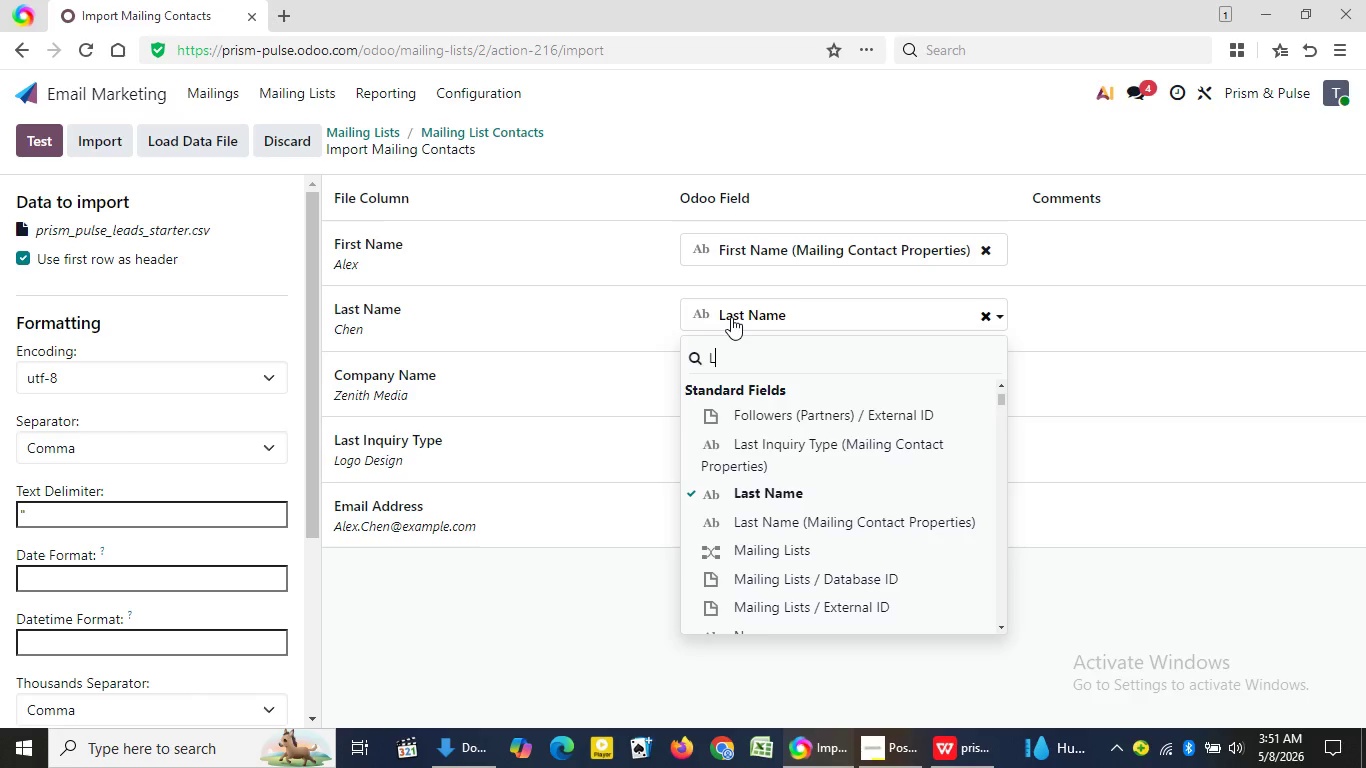 
type(Las)
 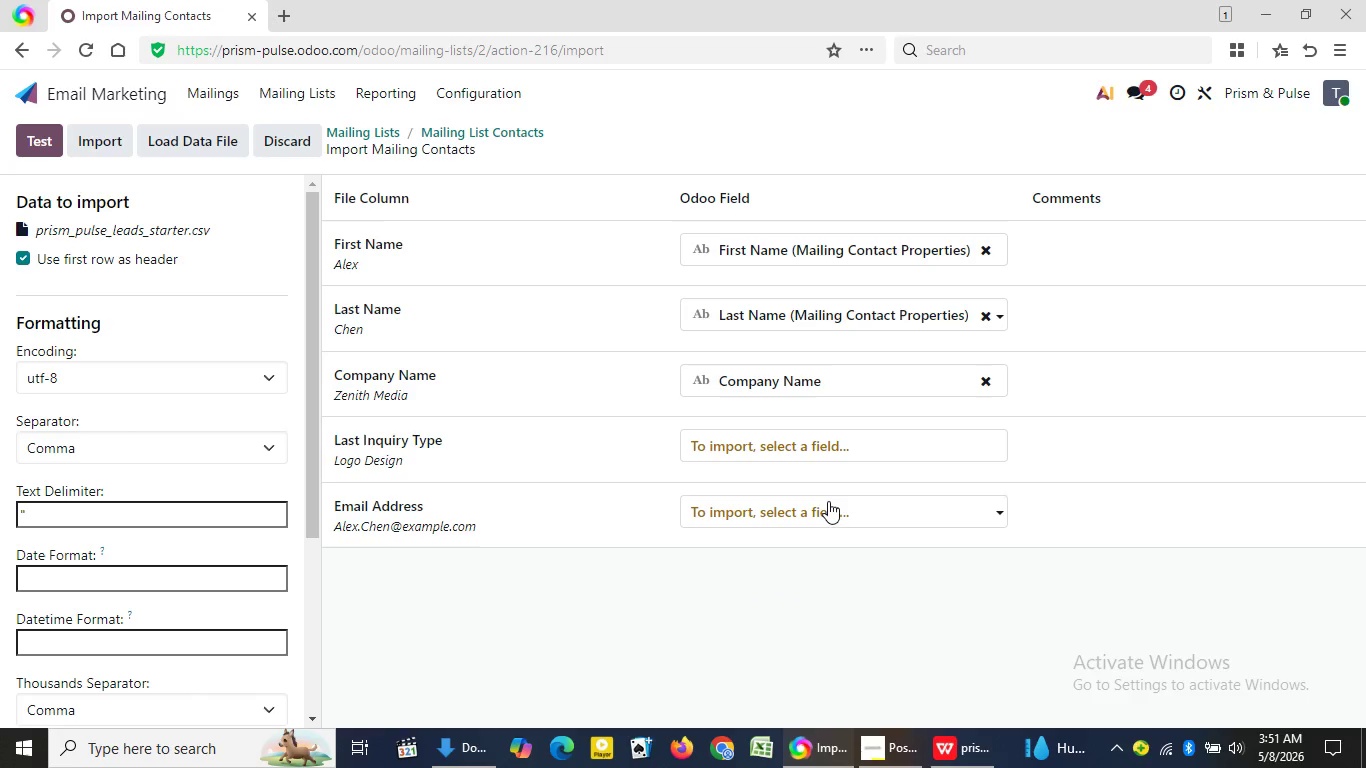 
left_click([828, 501])
 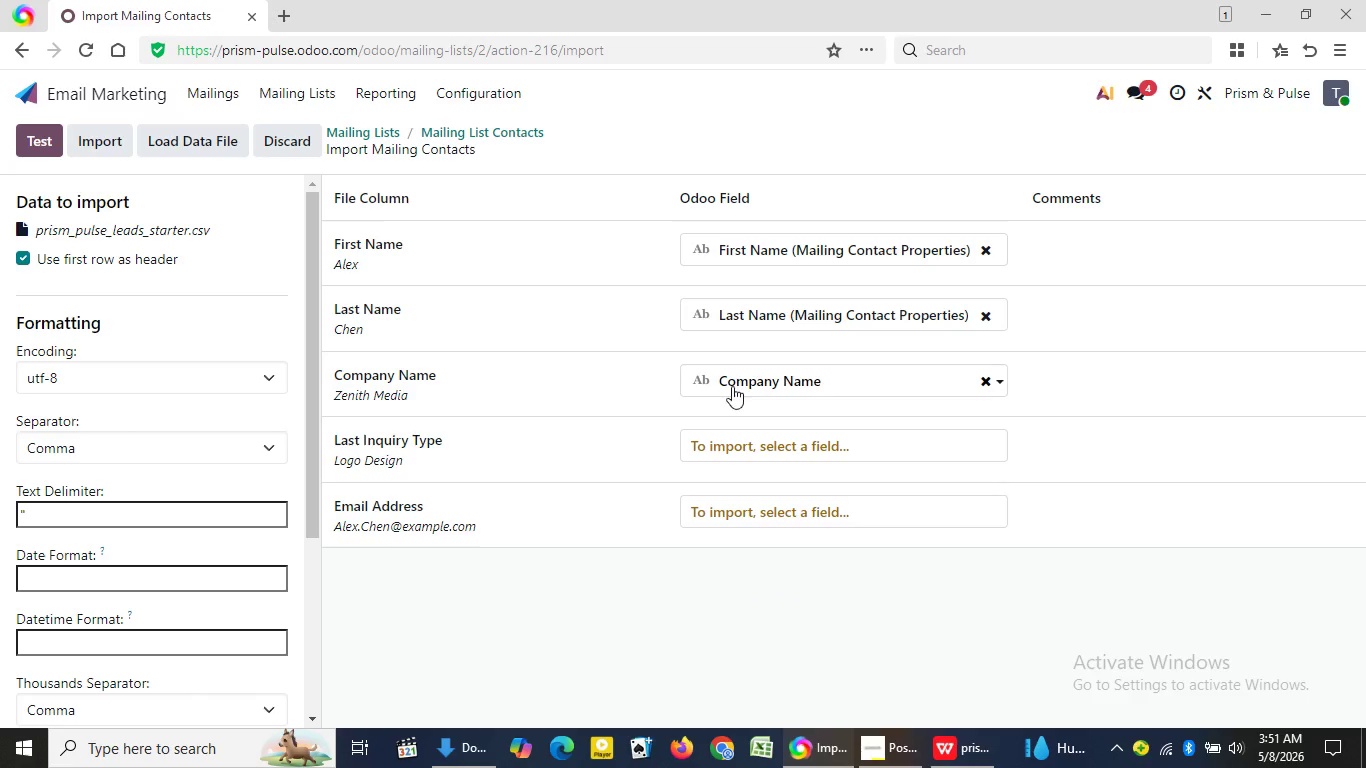 
left_click([738, 380])
 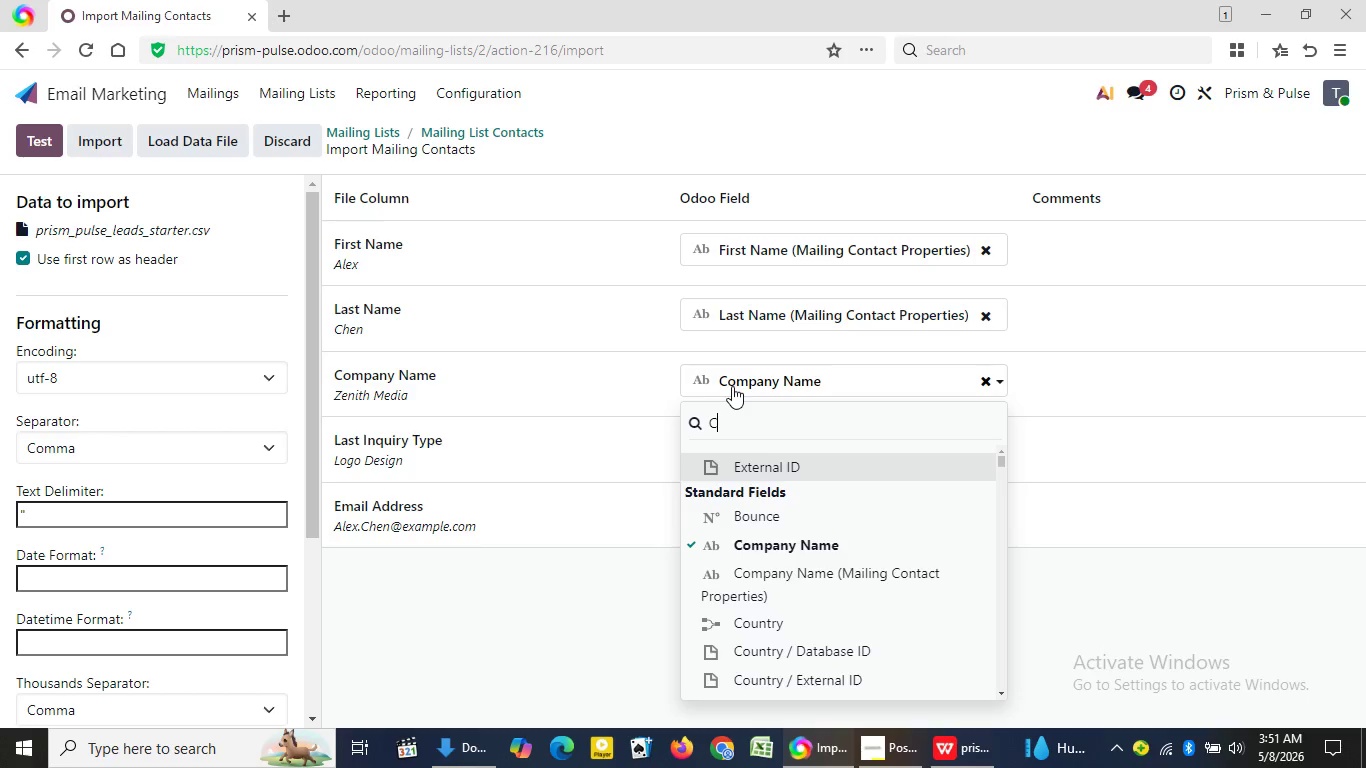 
type(Coom)
 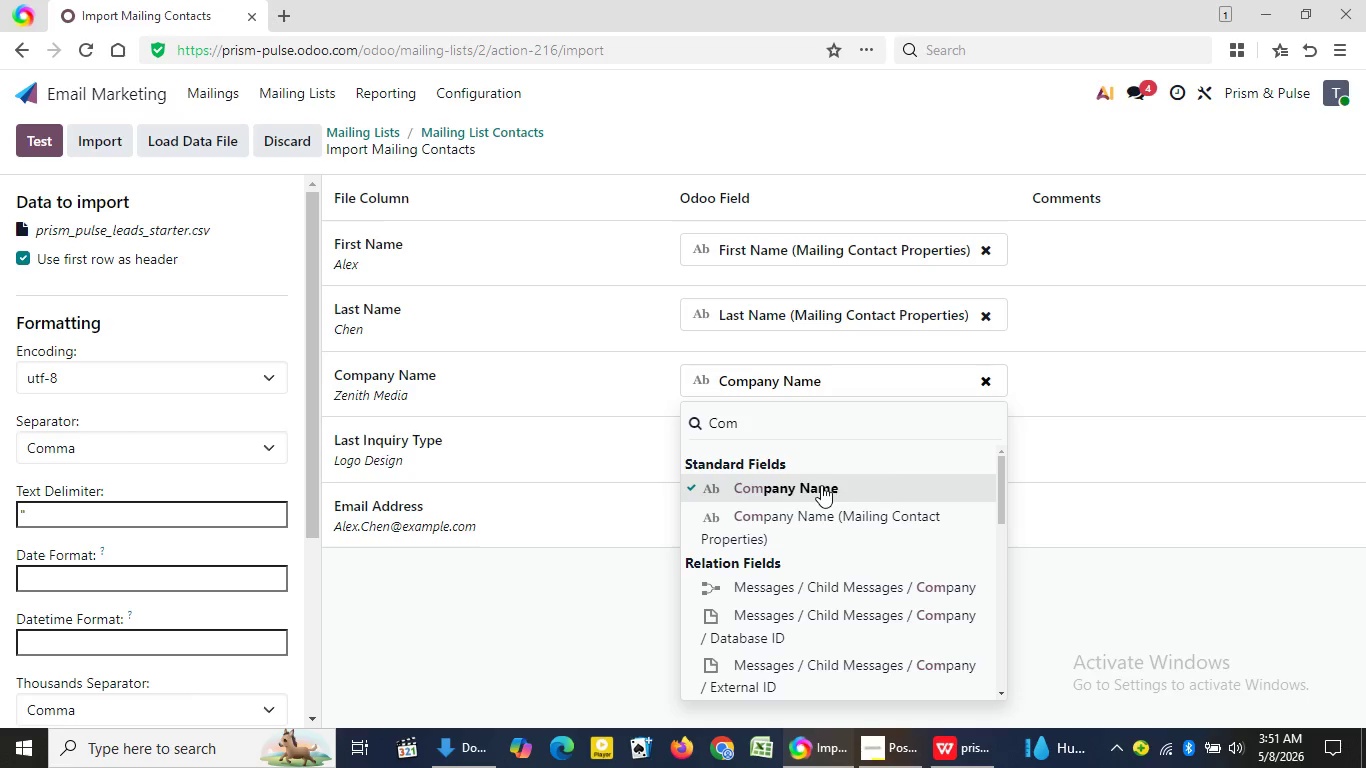 
wait(8.2)
 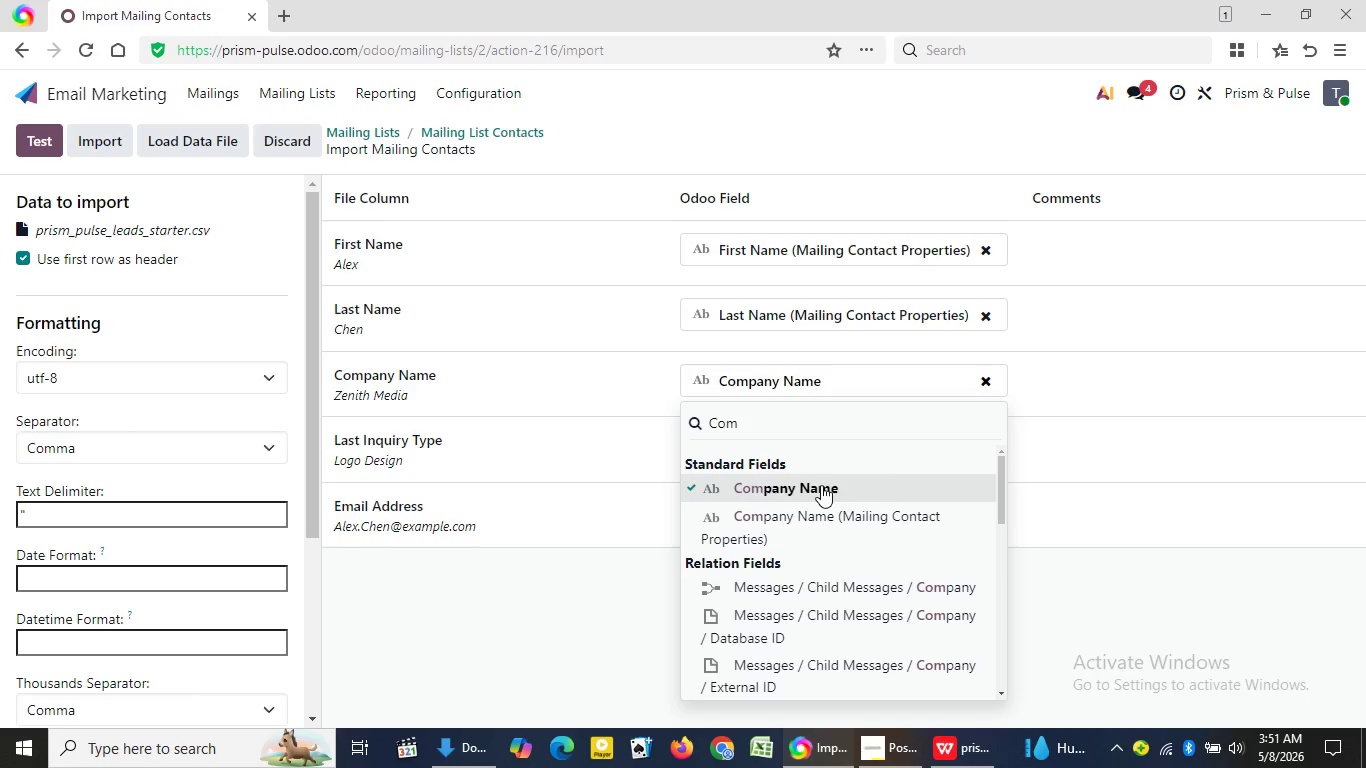 
left_click([895, 527])
 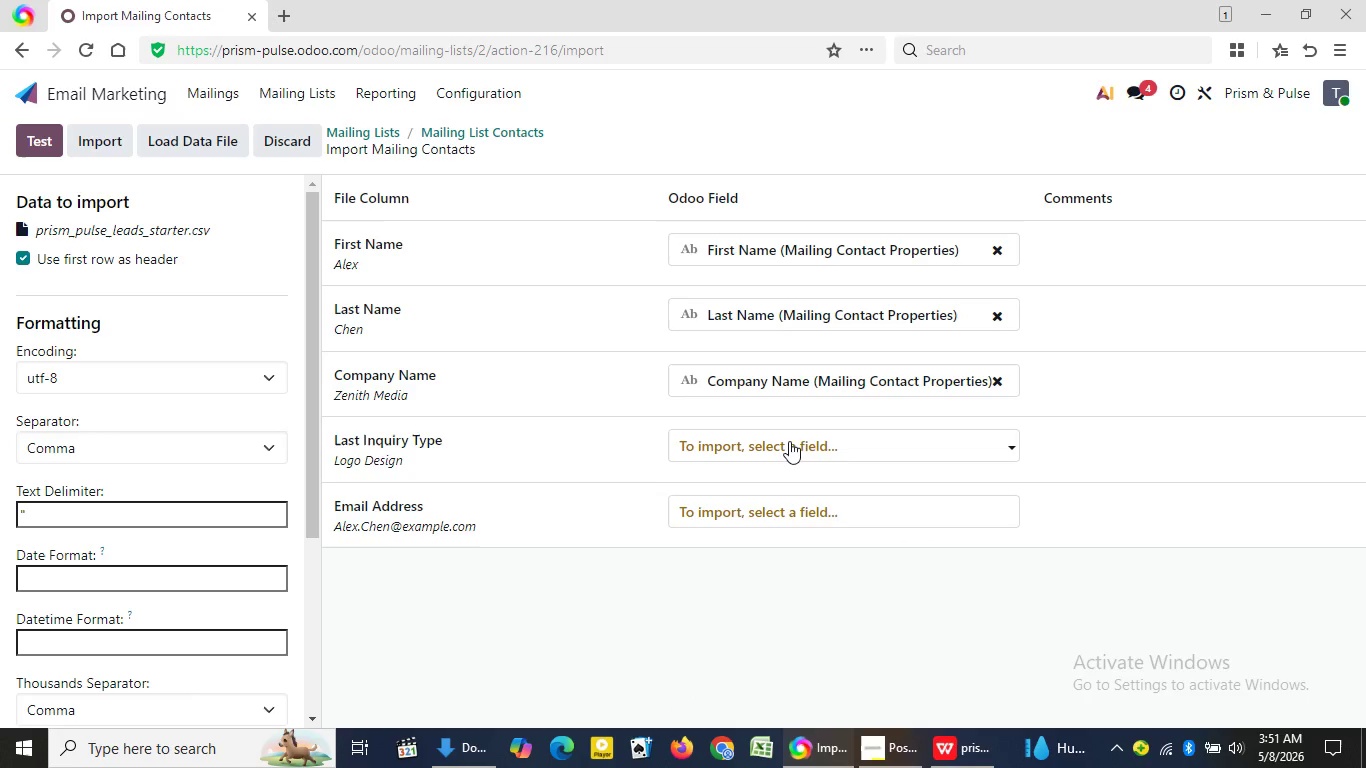 
left_click([789, 441])
 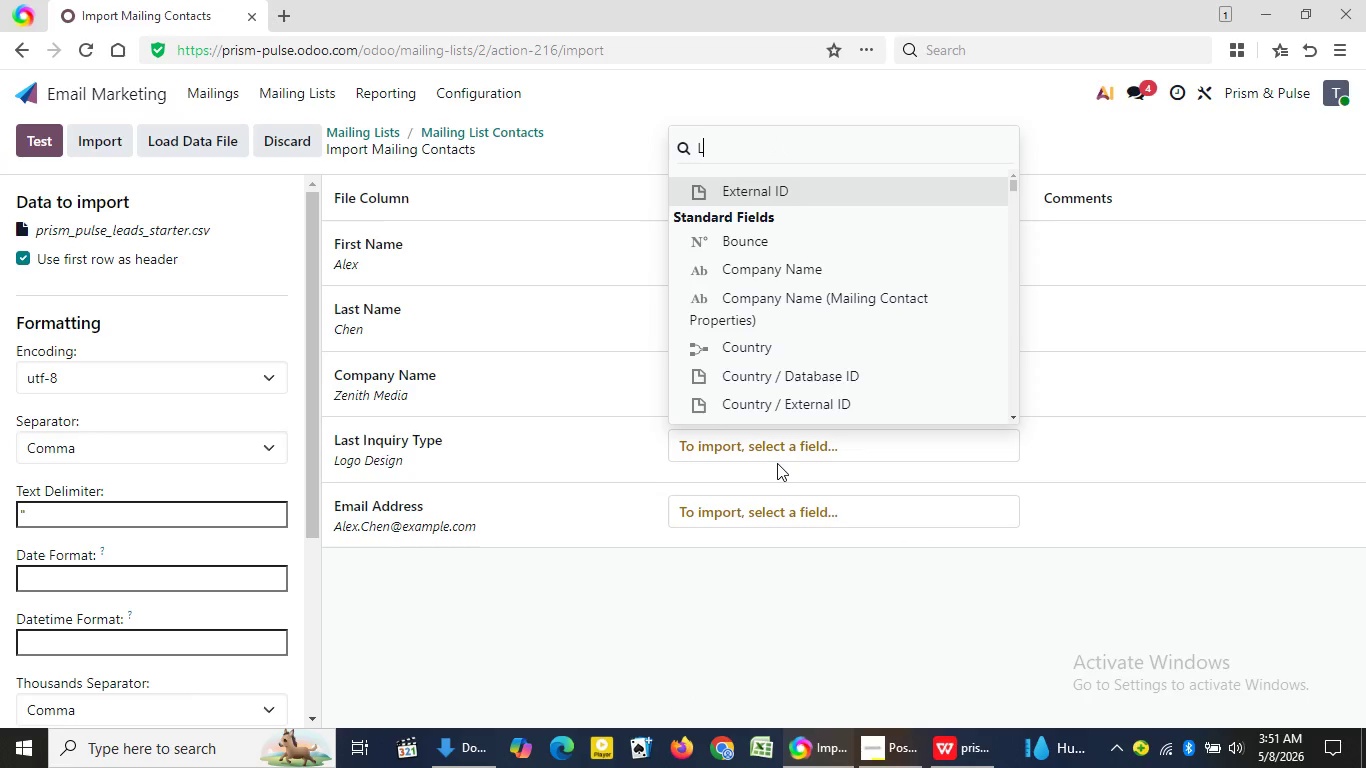 
type(Las)
 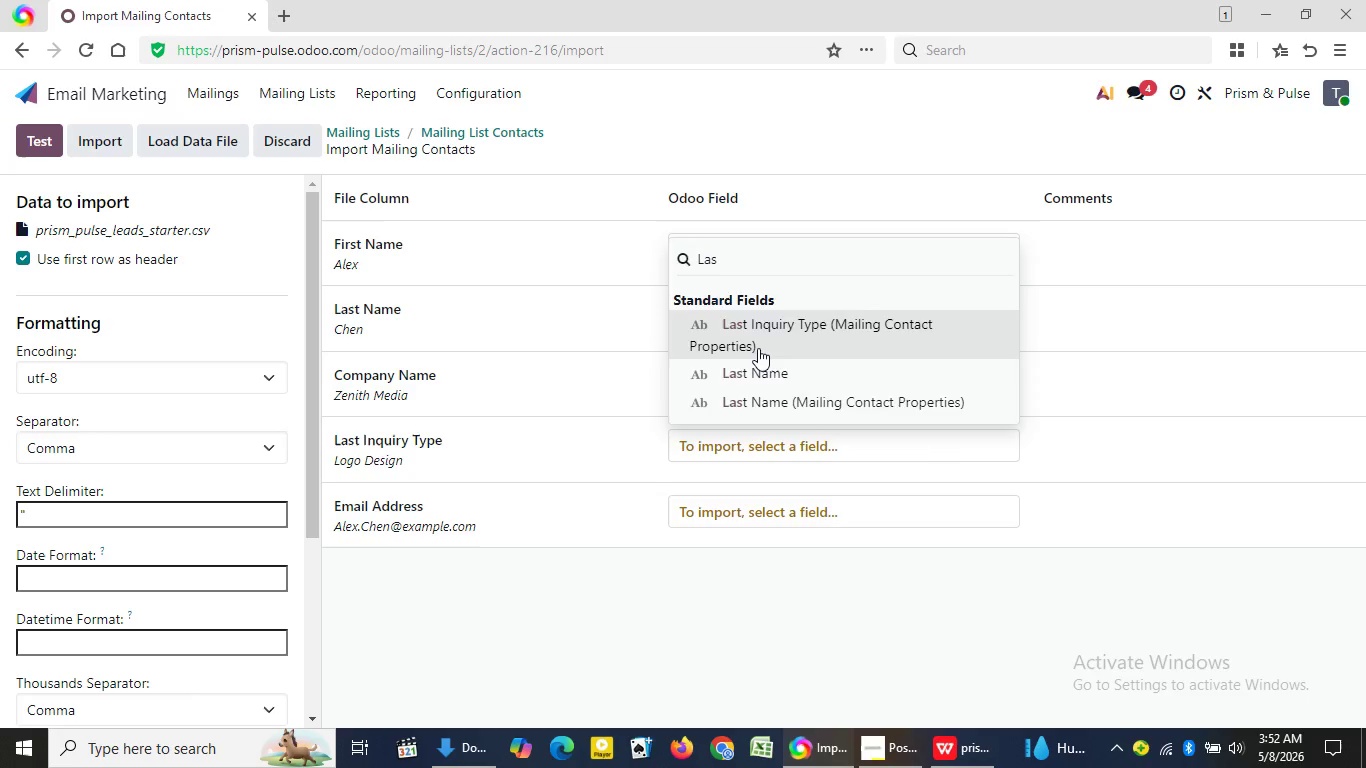 
left_click([758, 348])
 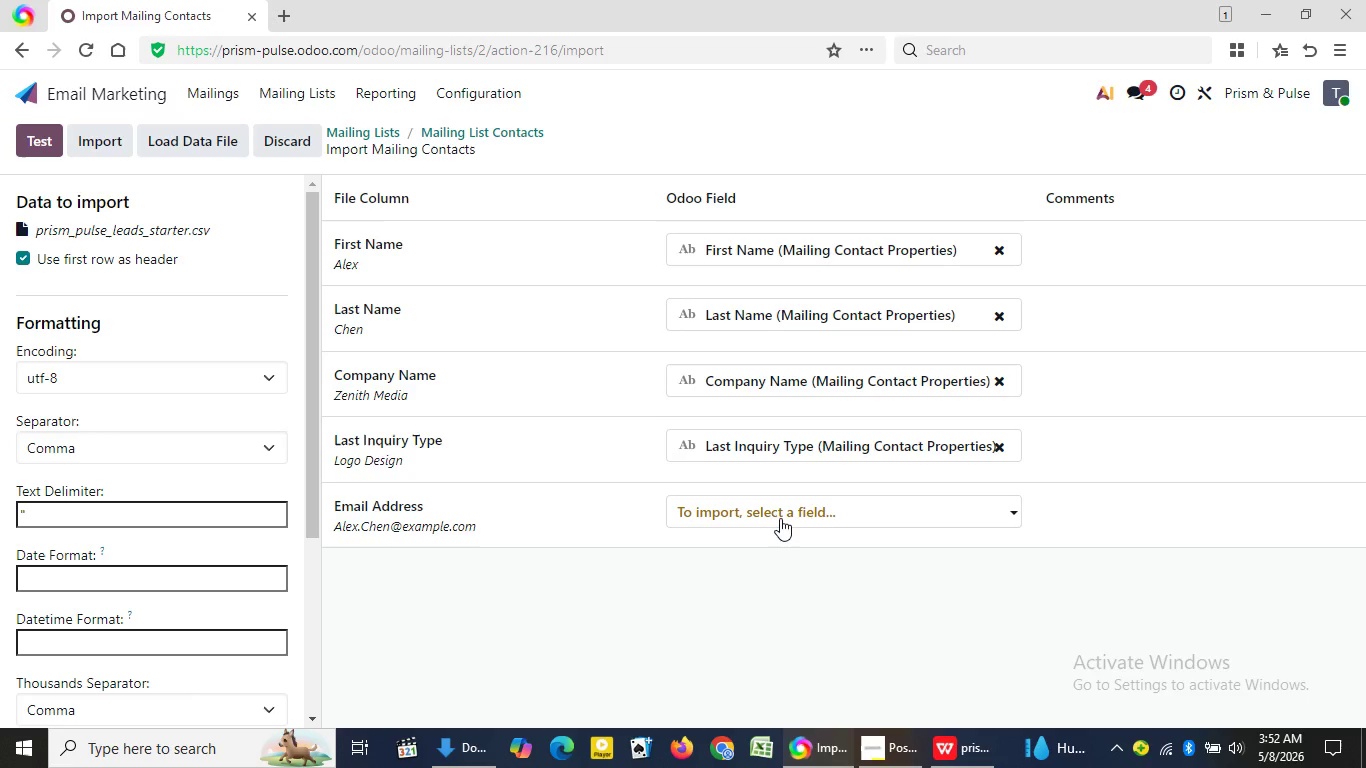 
left_click([780, 518])
 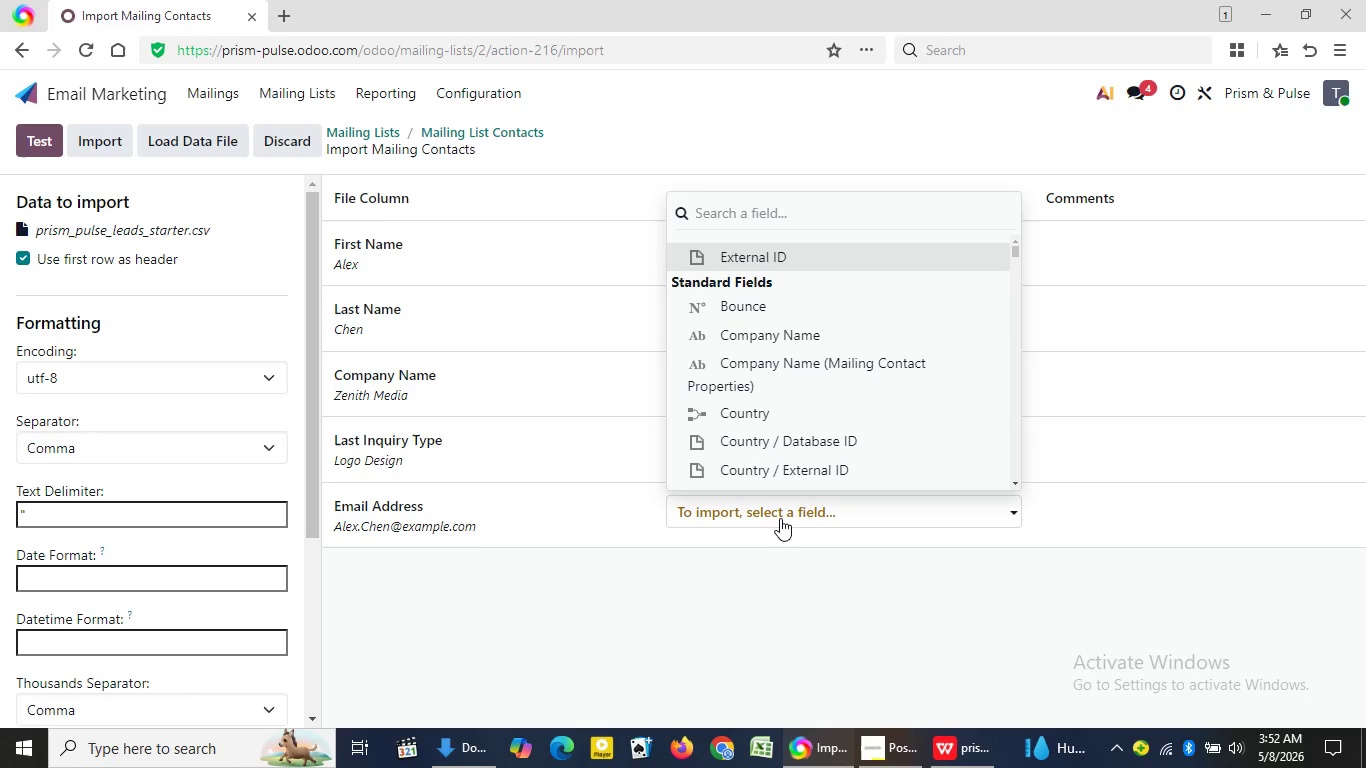 
type(Ema)
key(Backspace)
 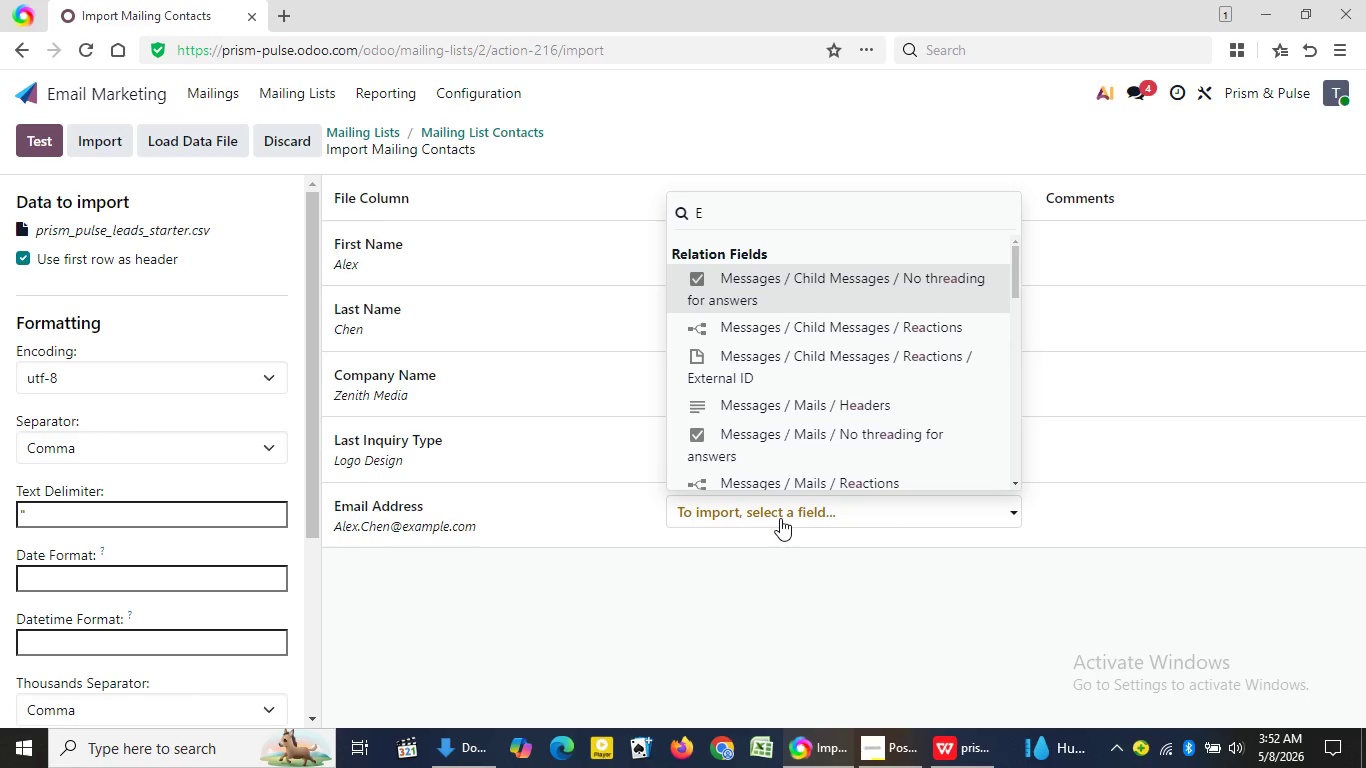 
hold_key(key=M, duration=0.33)
 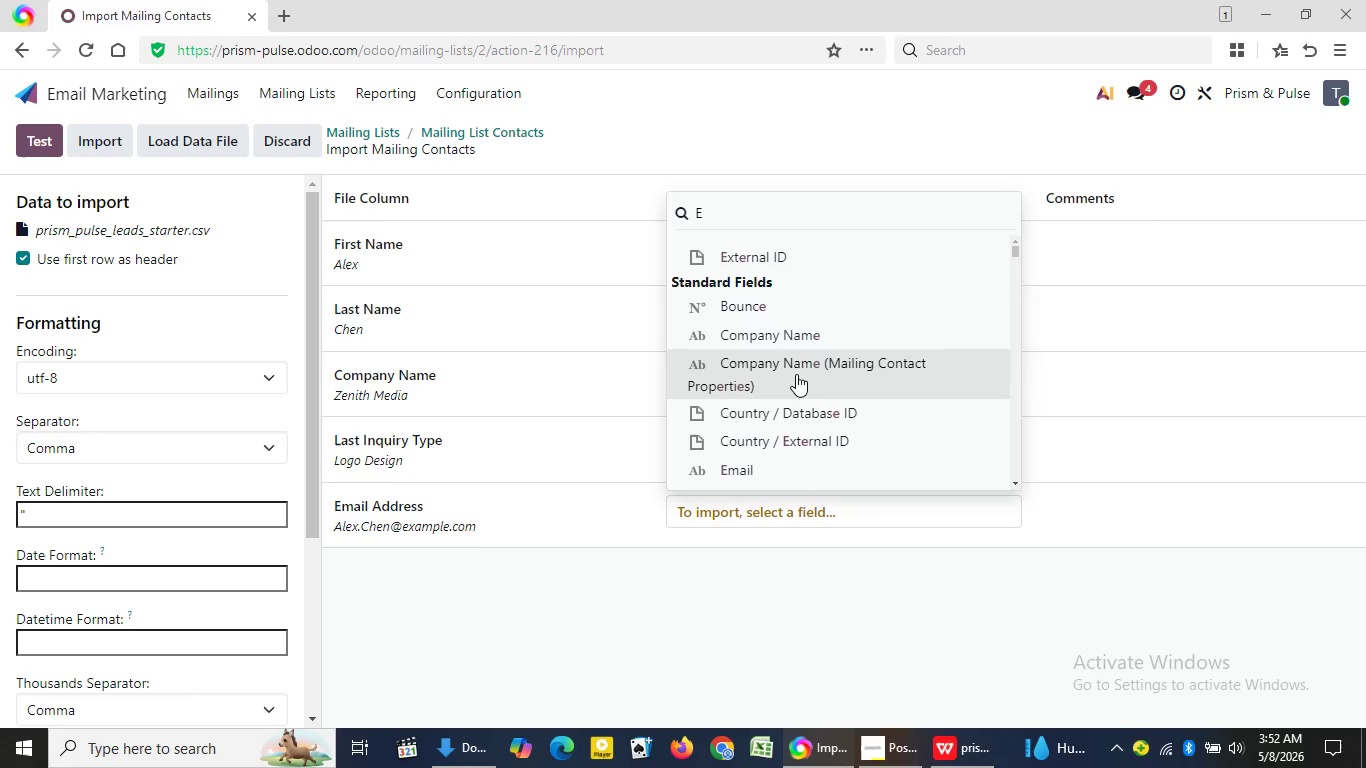 
key(M)
 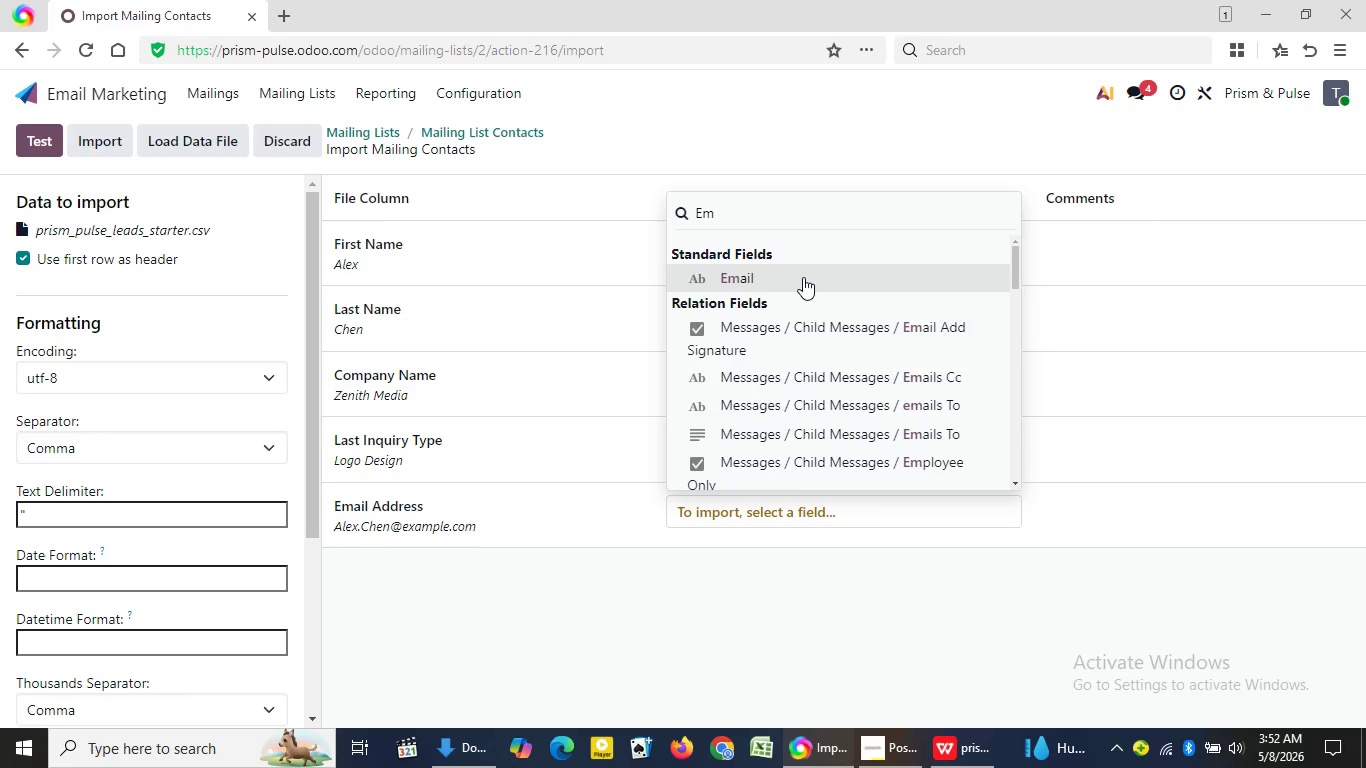 
left_click([803, 277])
 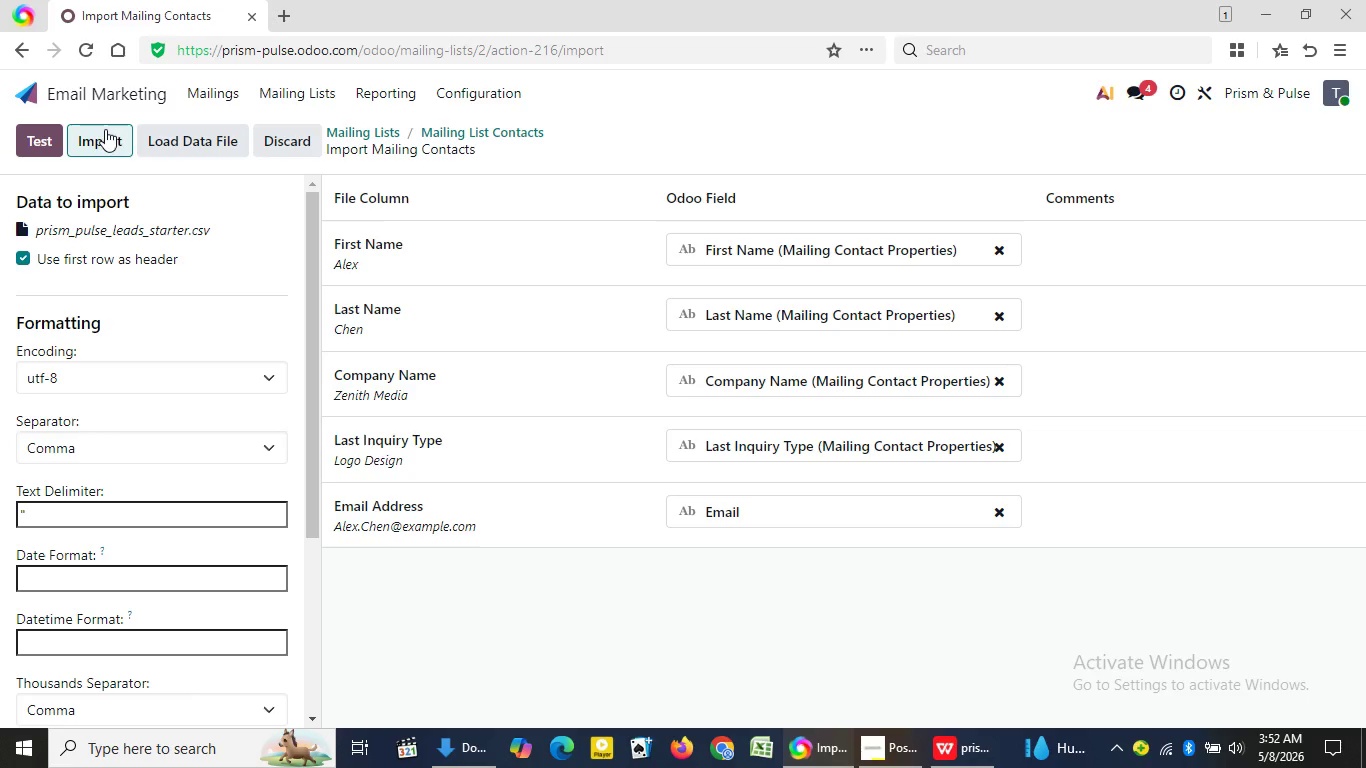 
left_click([105, 129])
 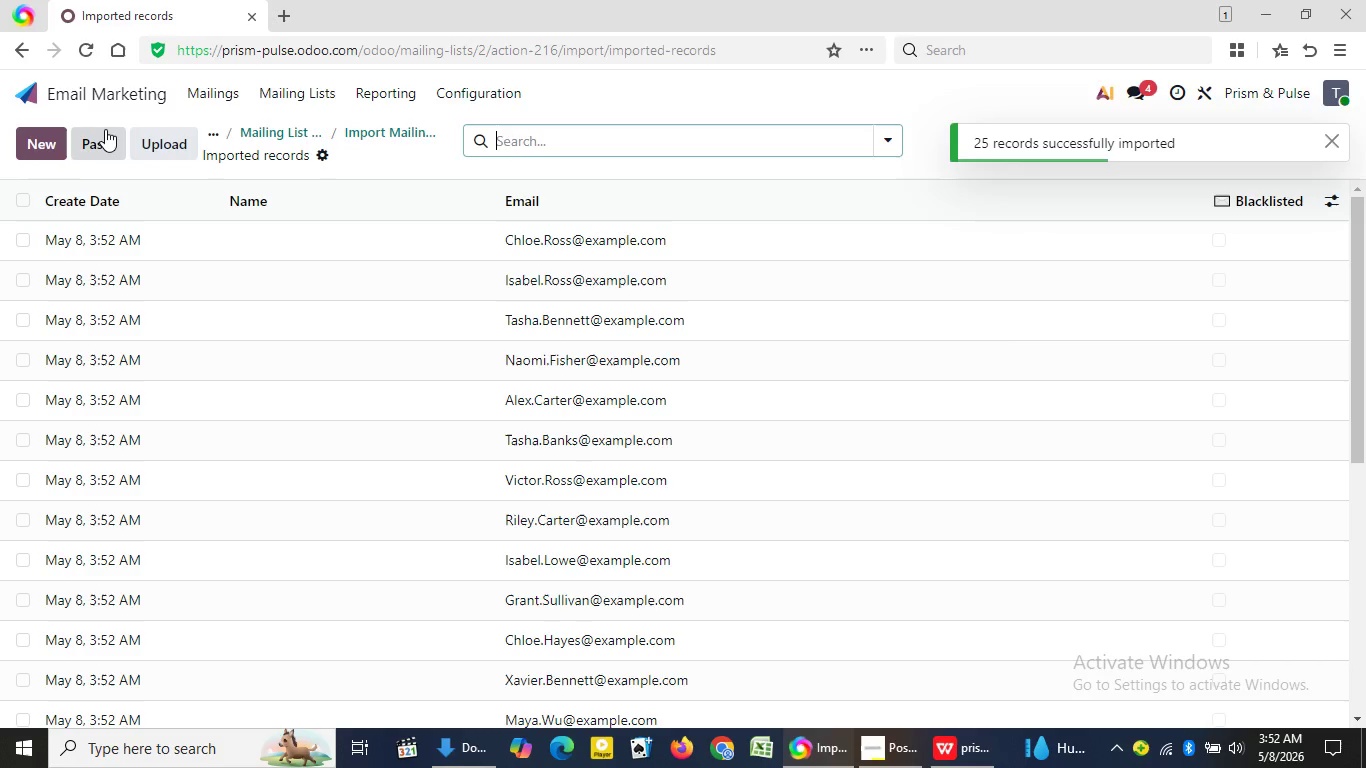 
wait(8.17)
 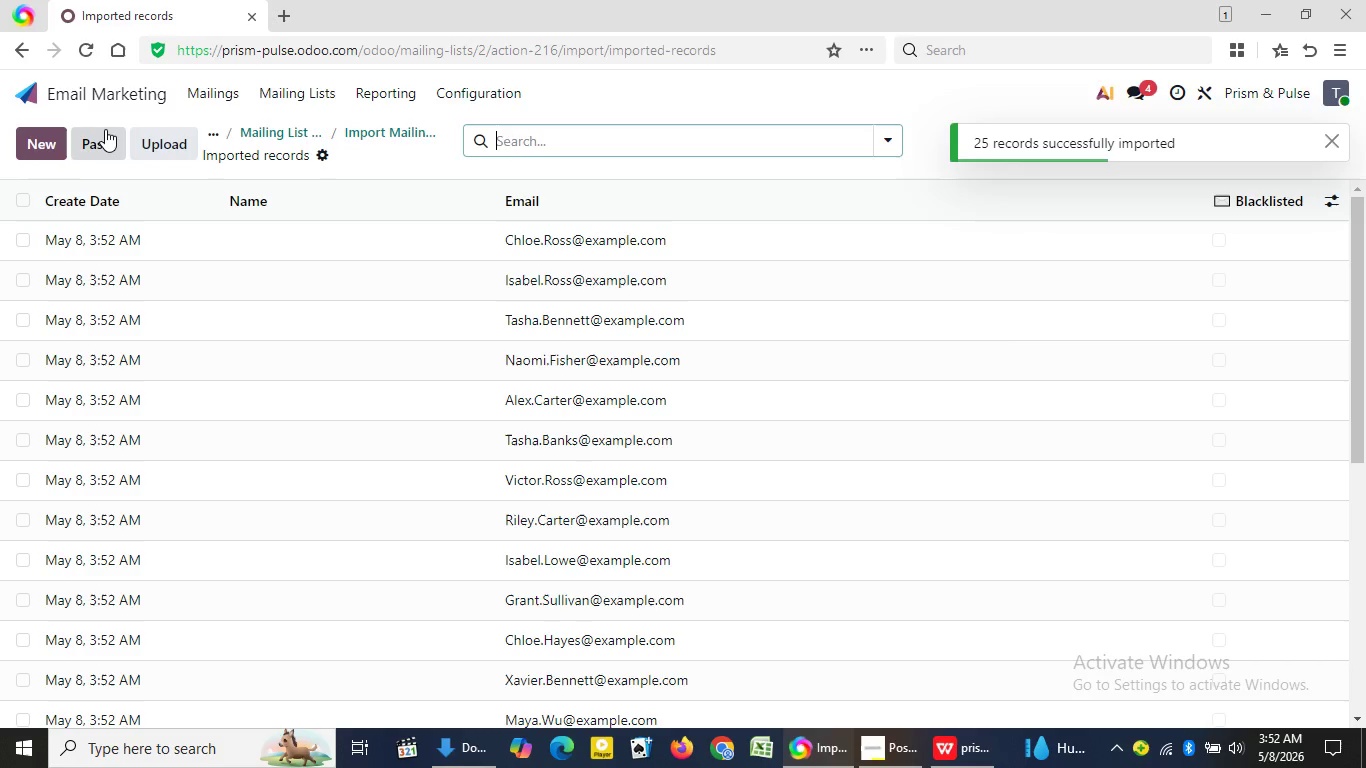 
left_click([1332, 202])
 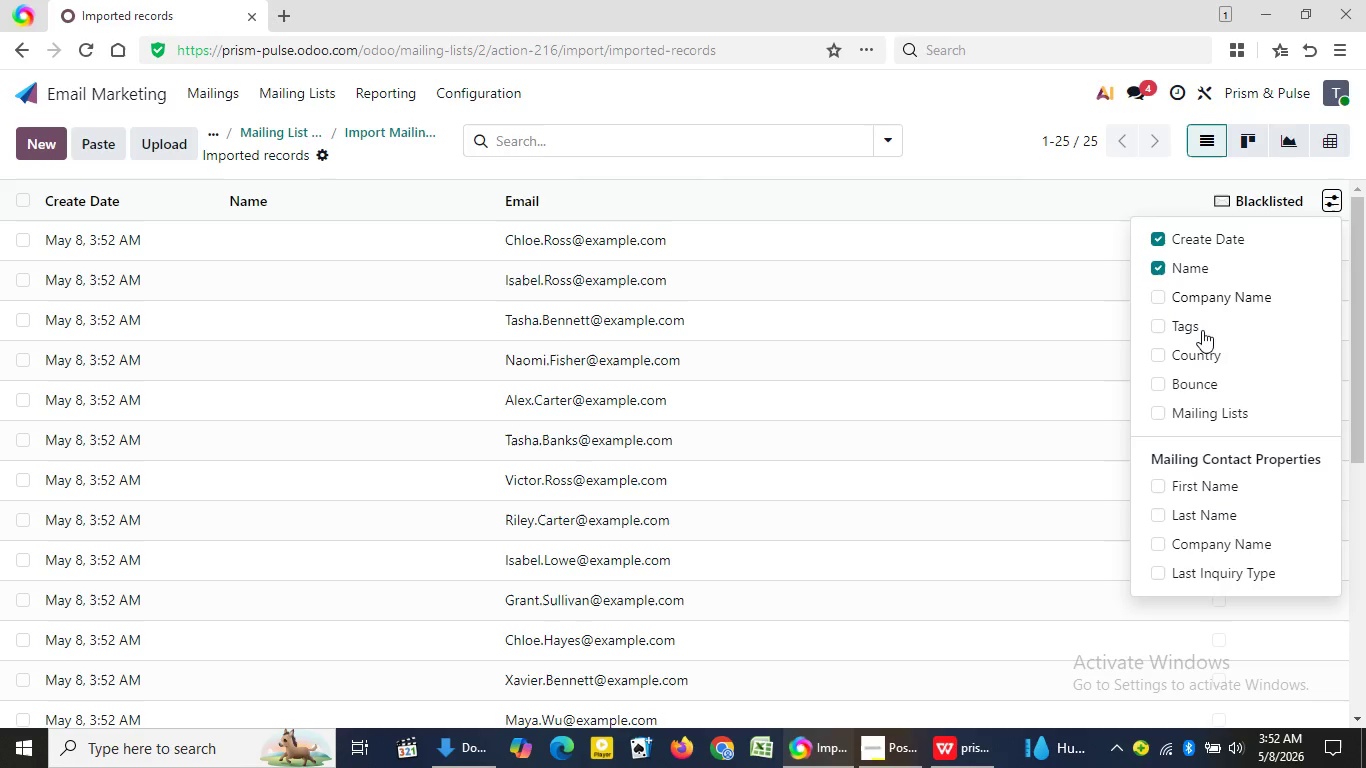 
wait(7.48)
 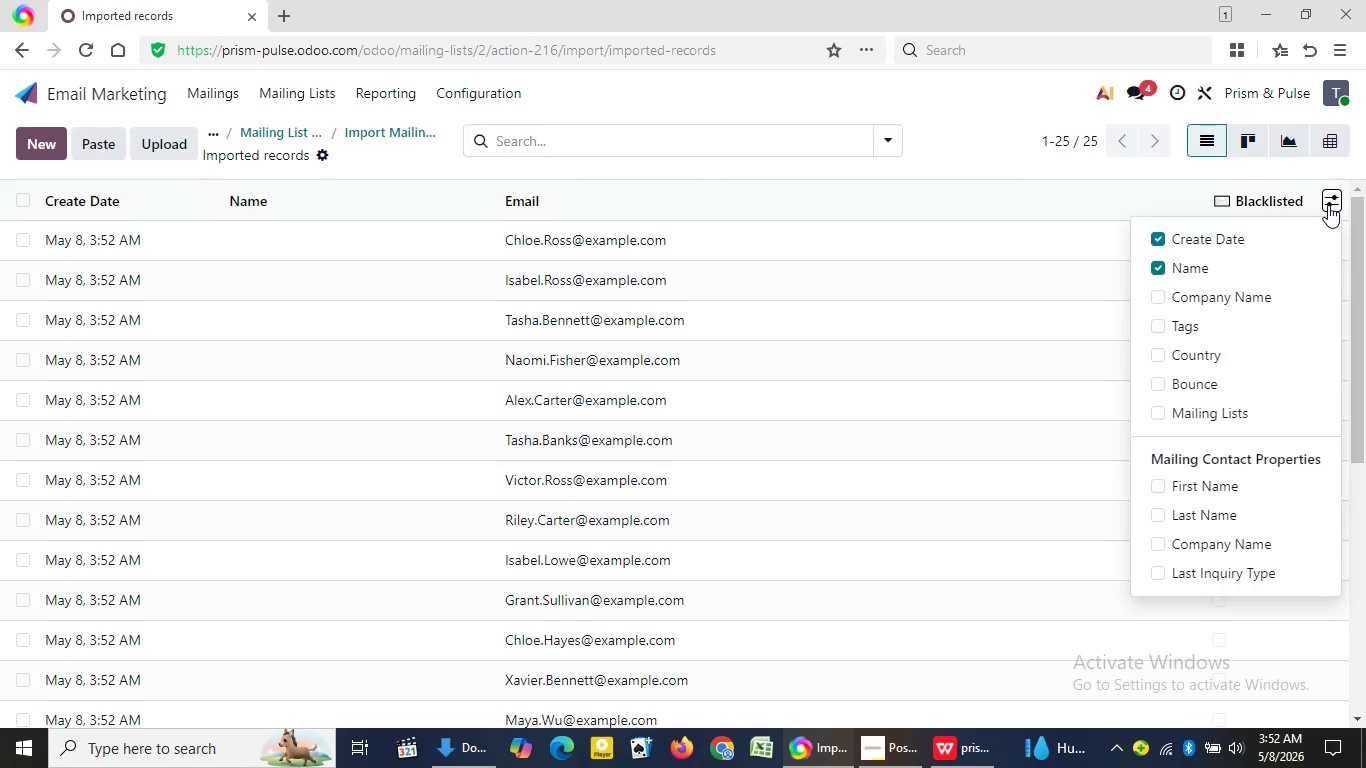 
left_click([1150, 271])
 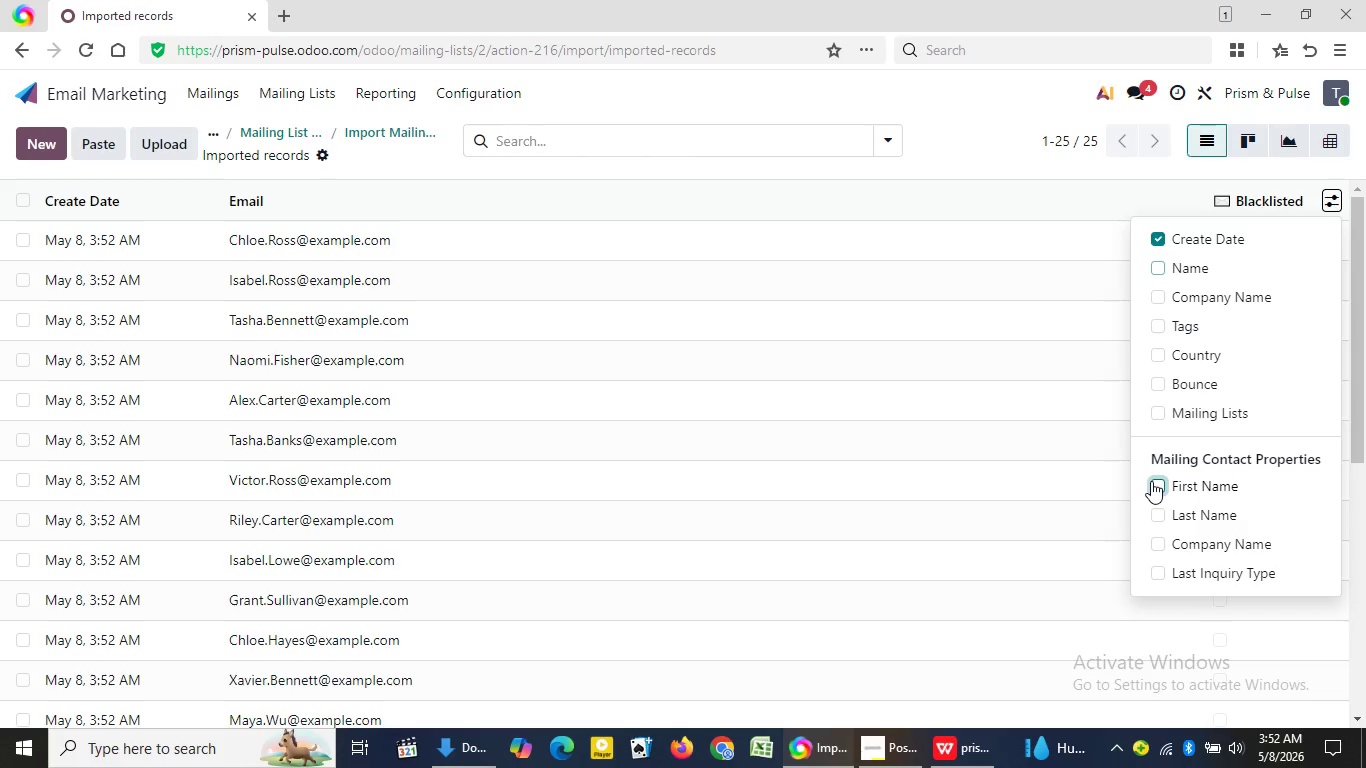 
left_click([1151, 481])
 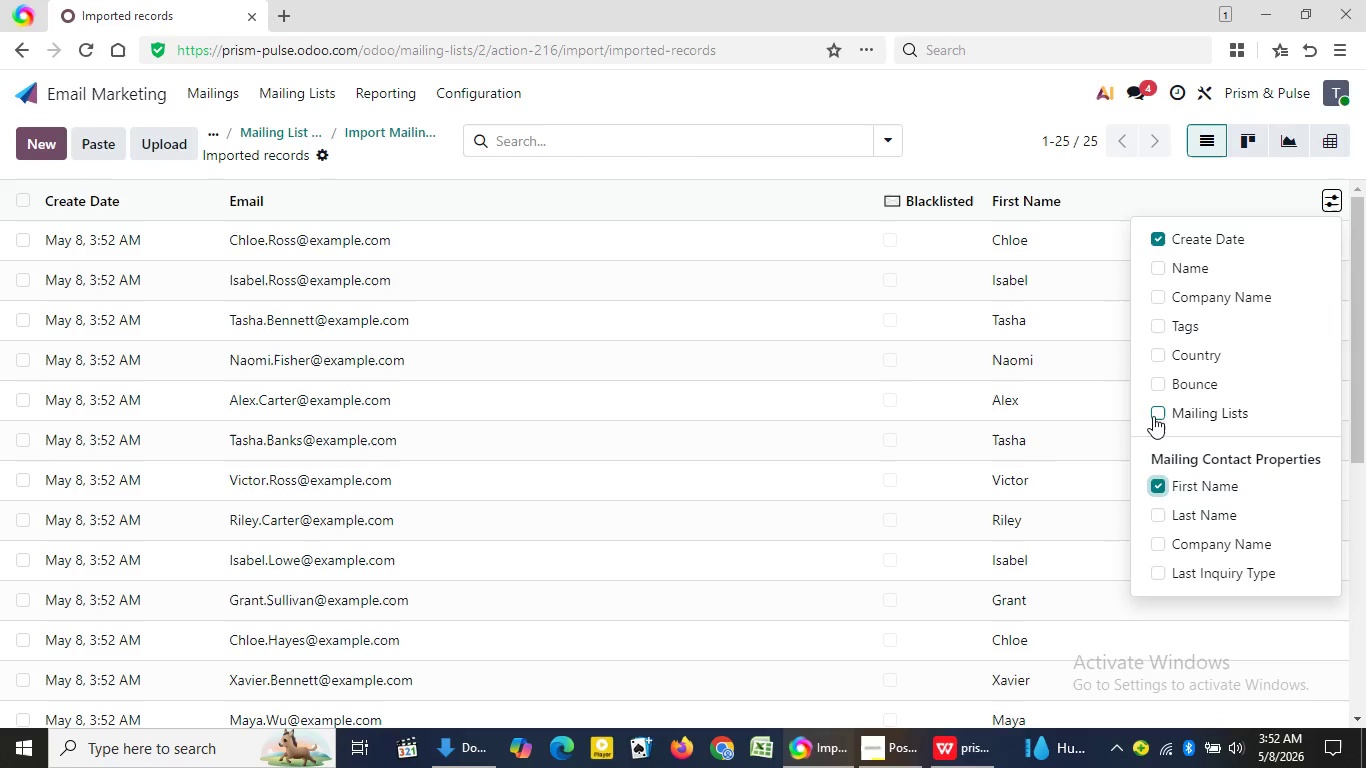 
left_click([1155, 413])
 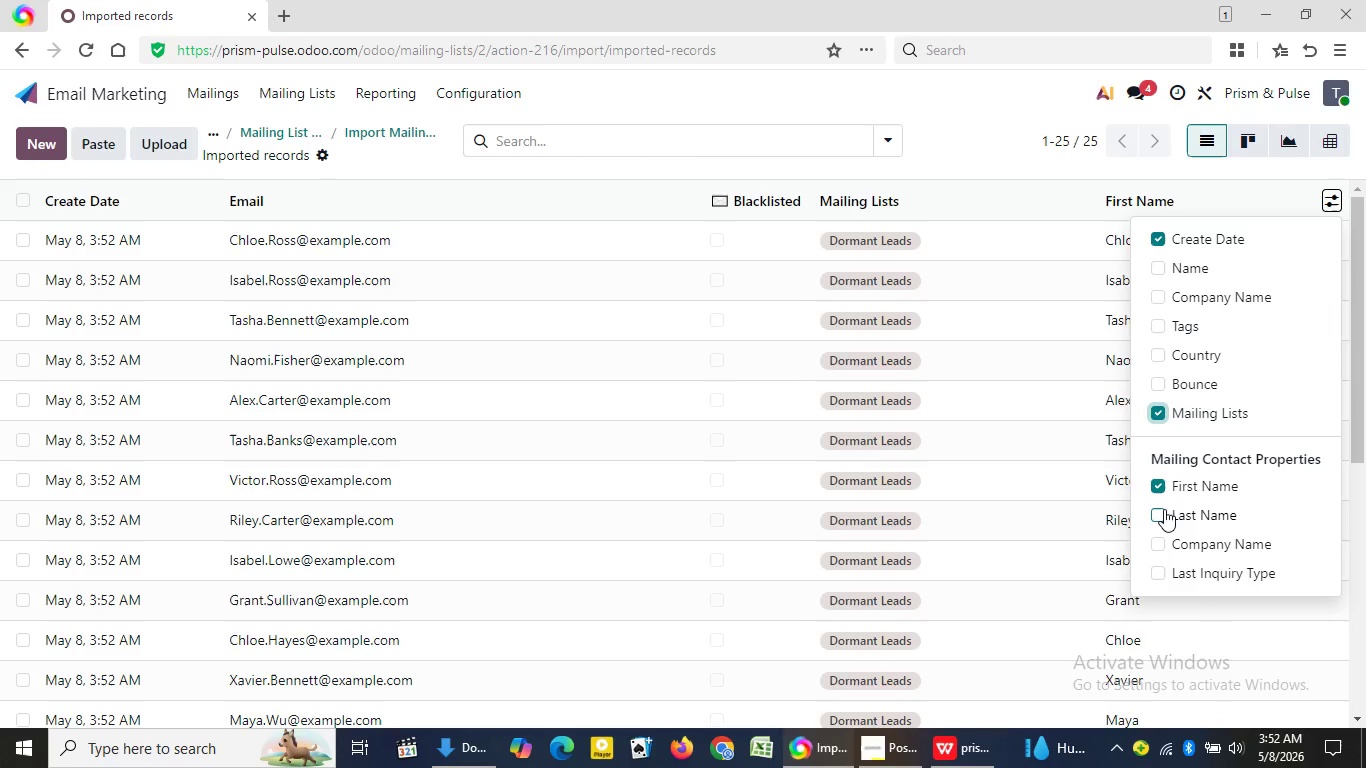 
left_click([1164, 509])
 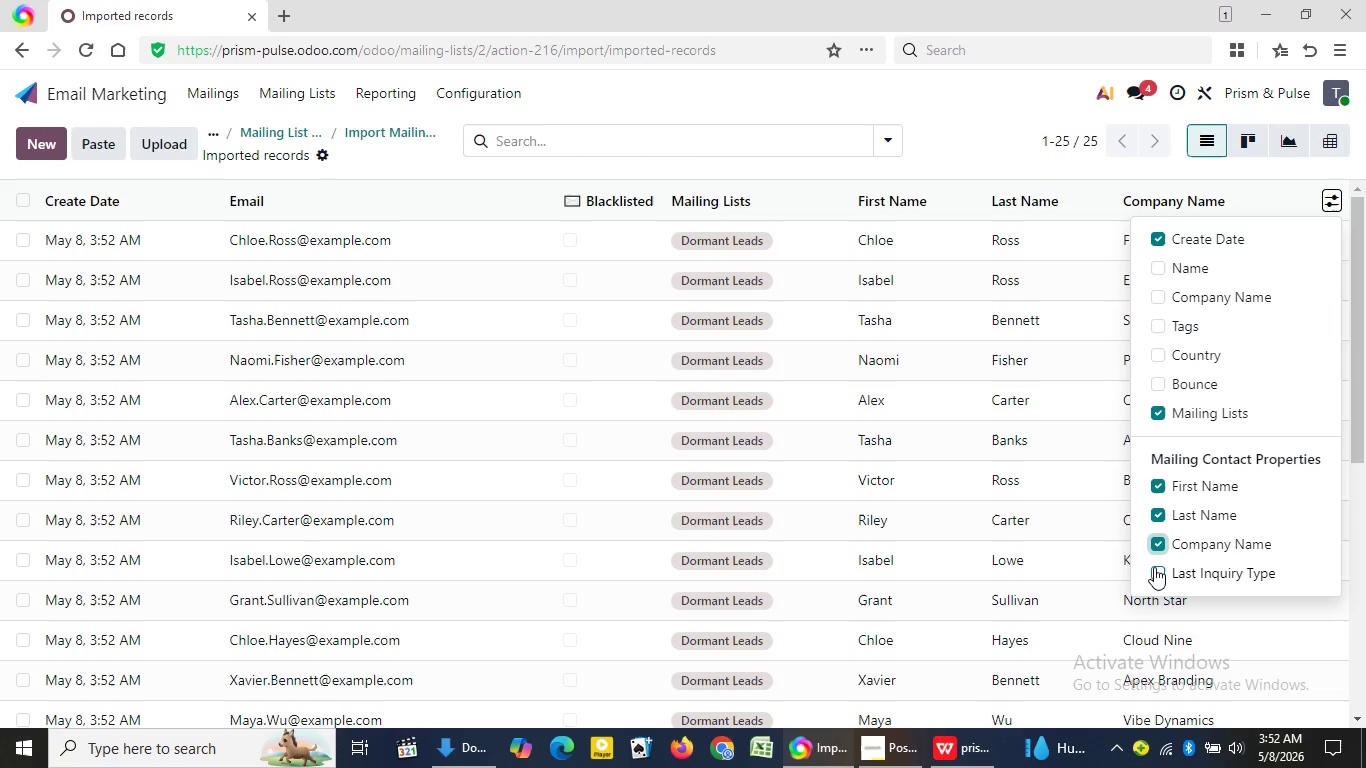 
left_click([1154, 567])
 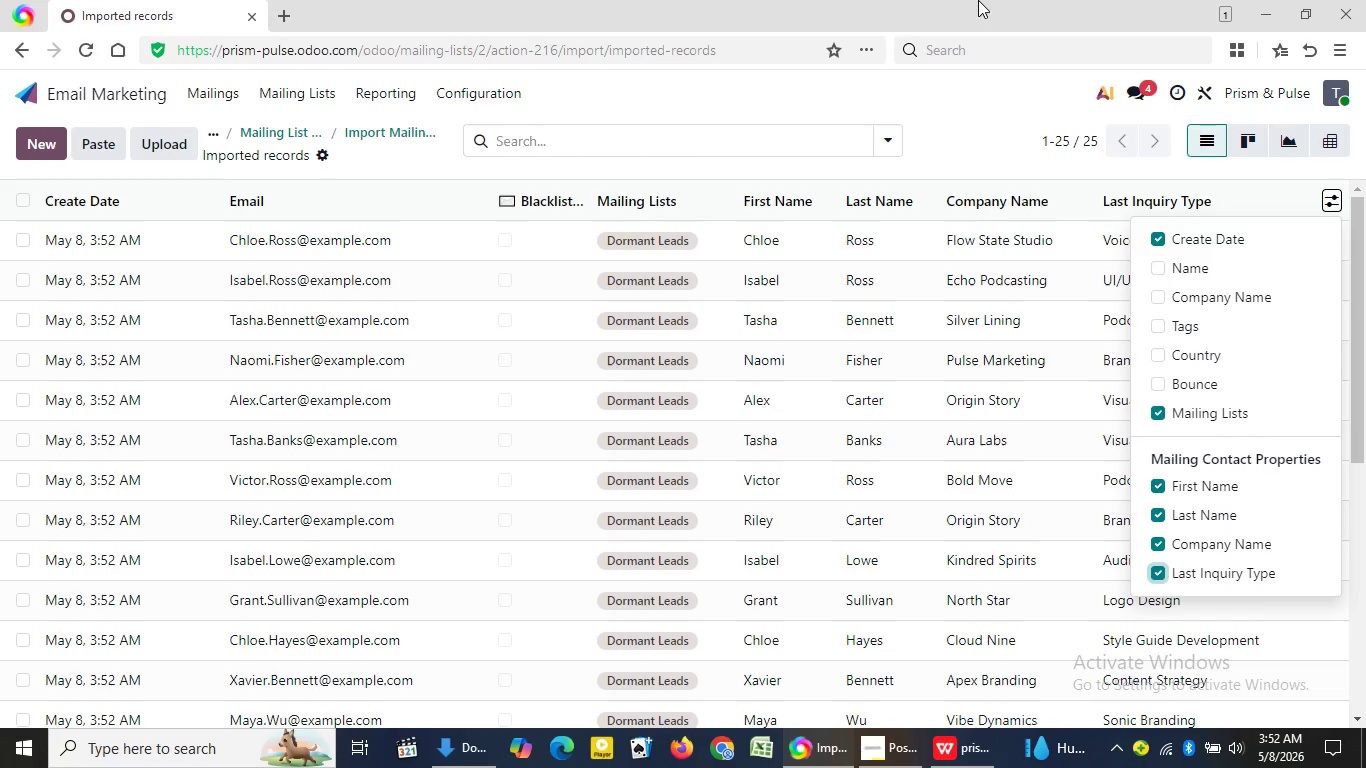 
left_click([978, 0])